 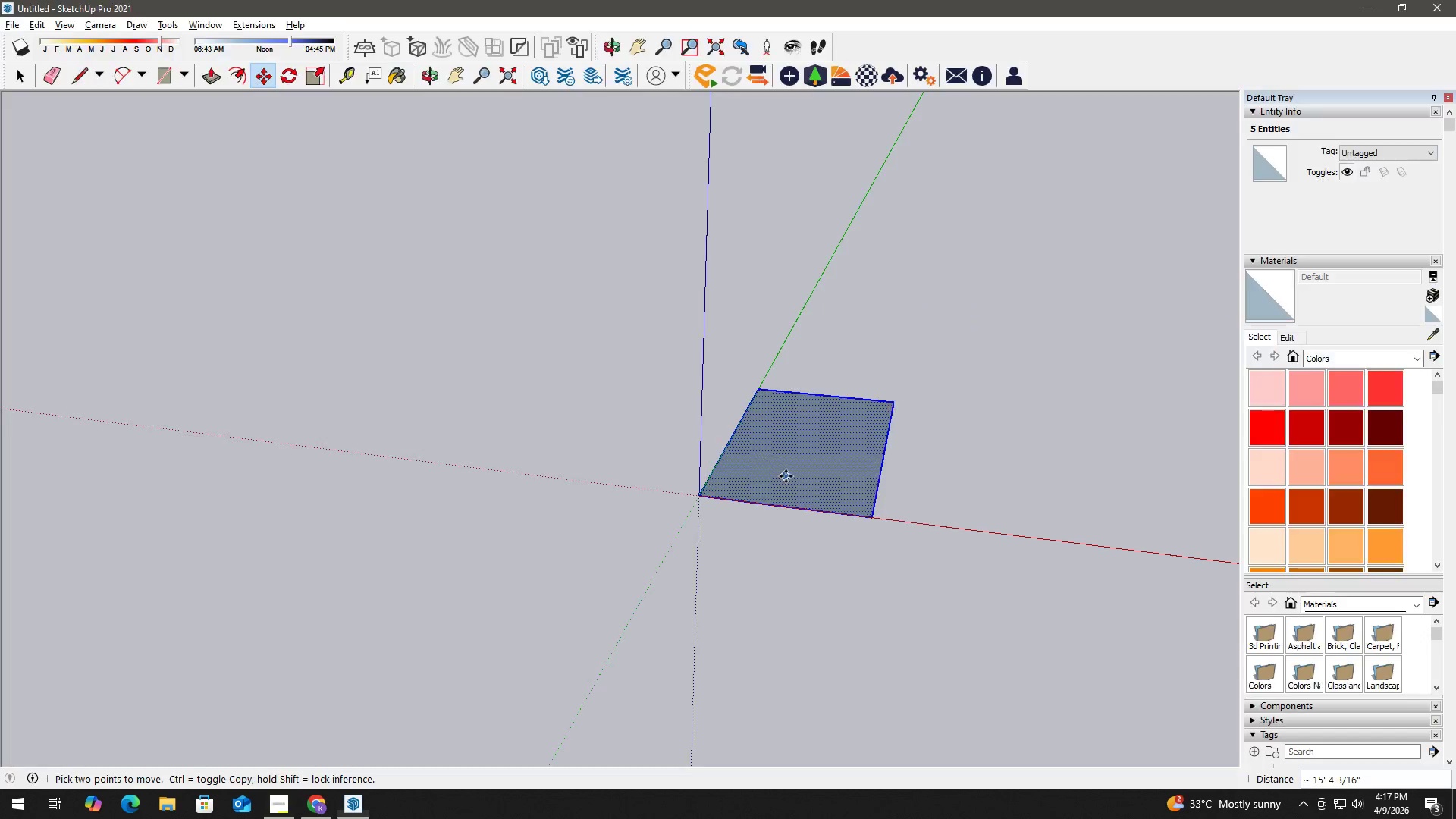 
scroll: coordinate [793, 466], scroll_direction: none, amount: 0.0
 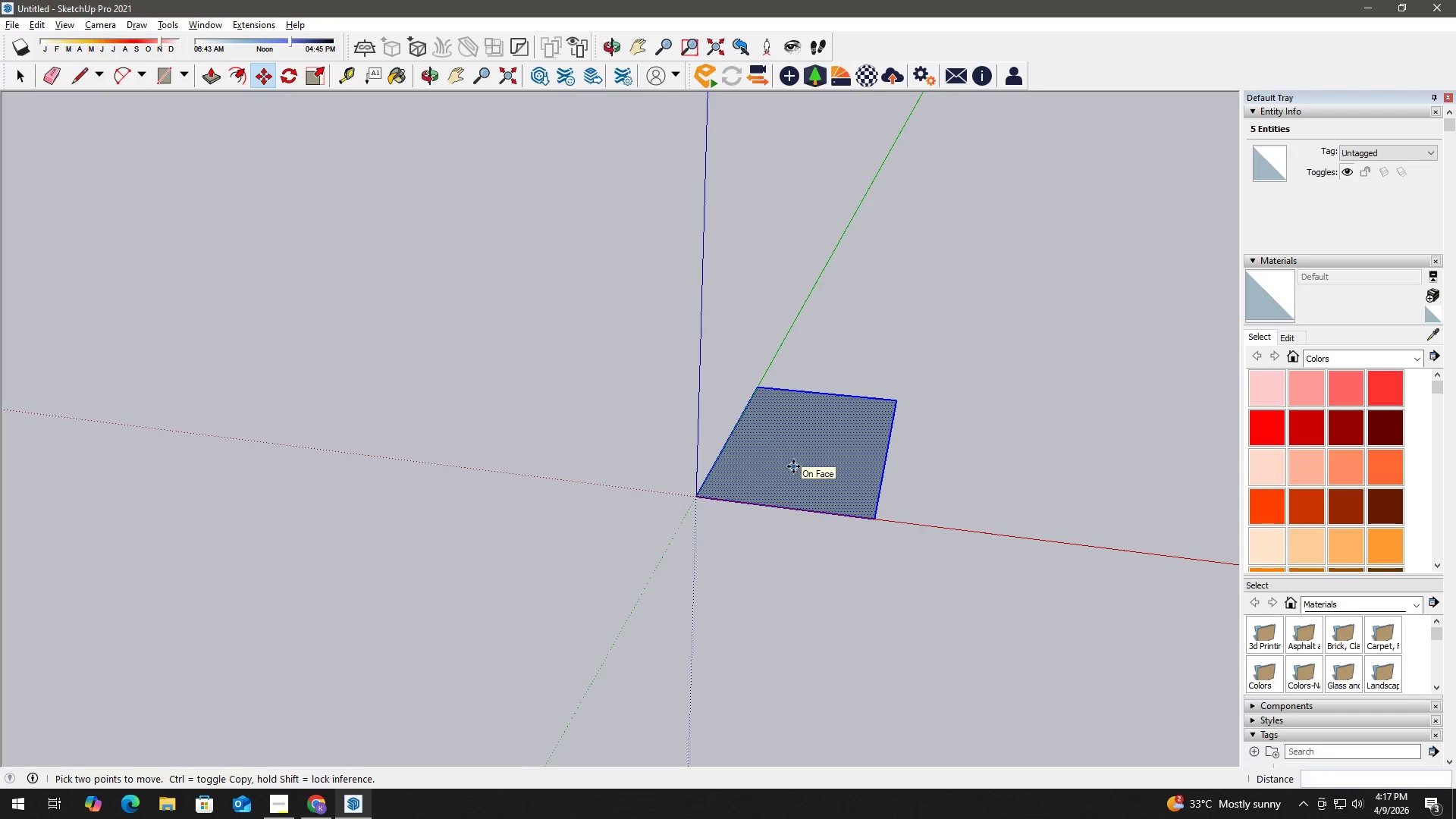 
key(P)
 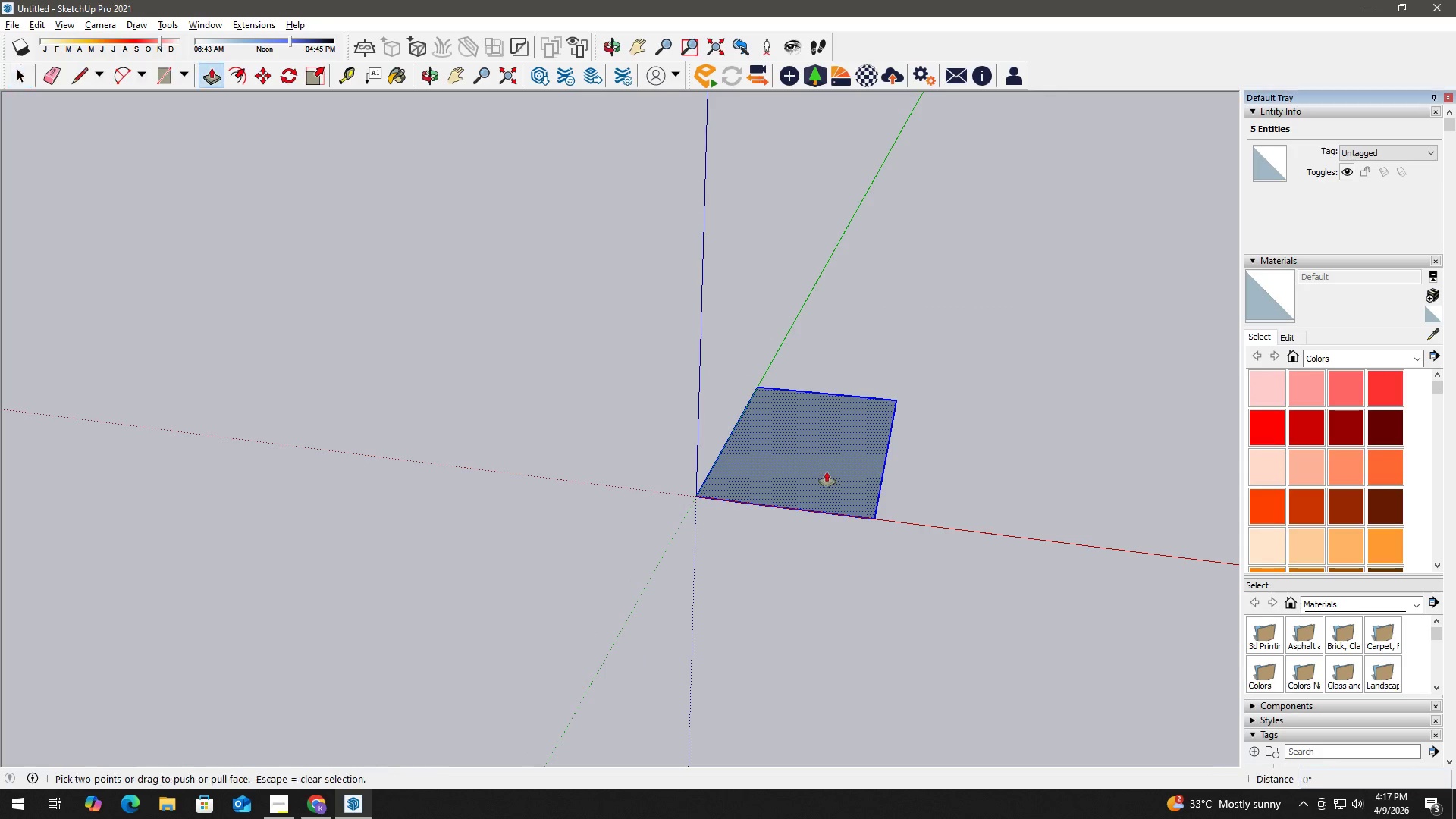 
left_click([827, 472])
 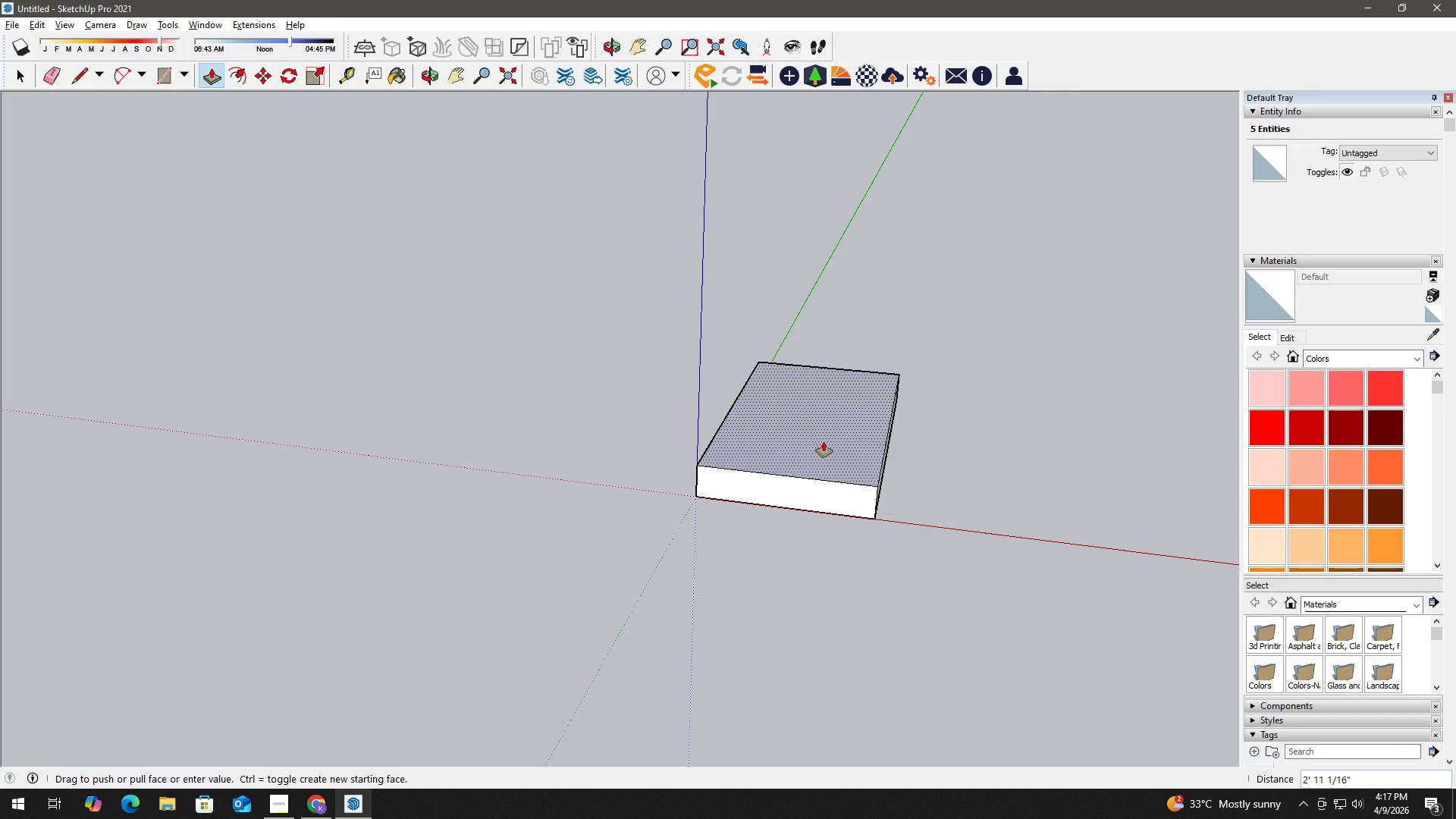 
key(Numpad4)
 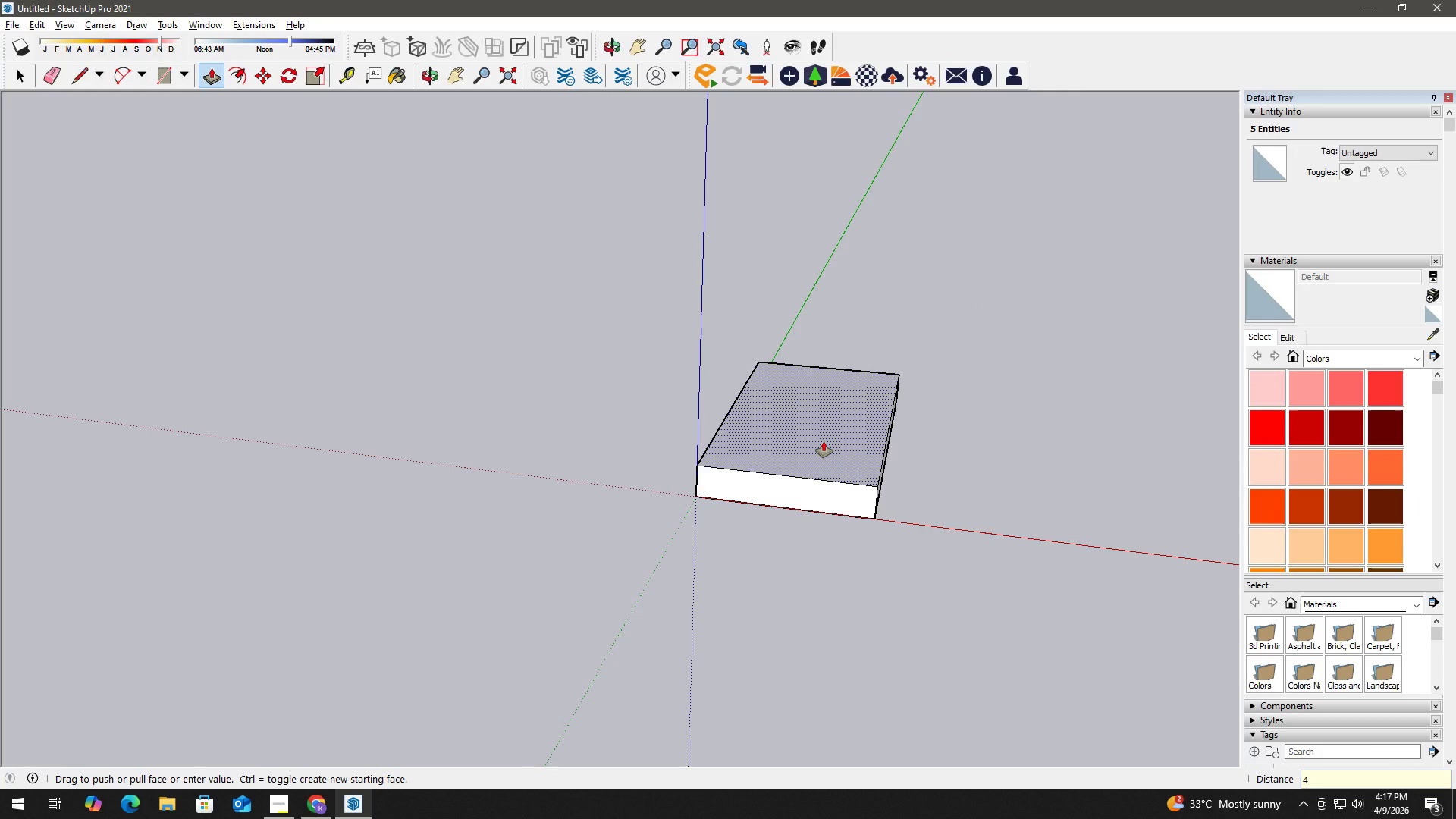 
key(Shift+Quote)
 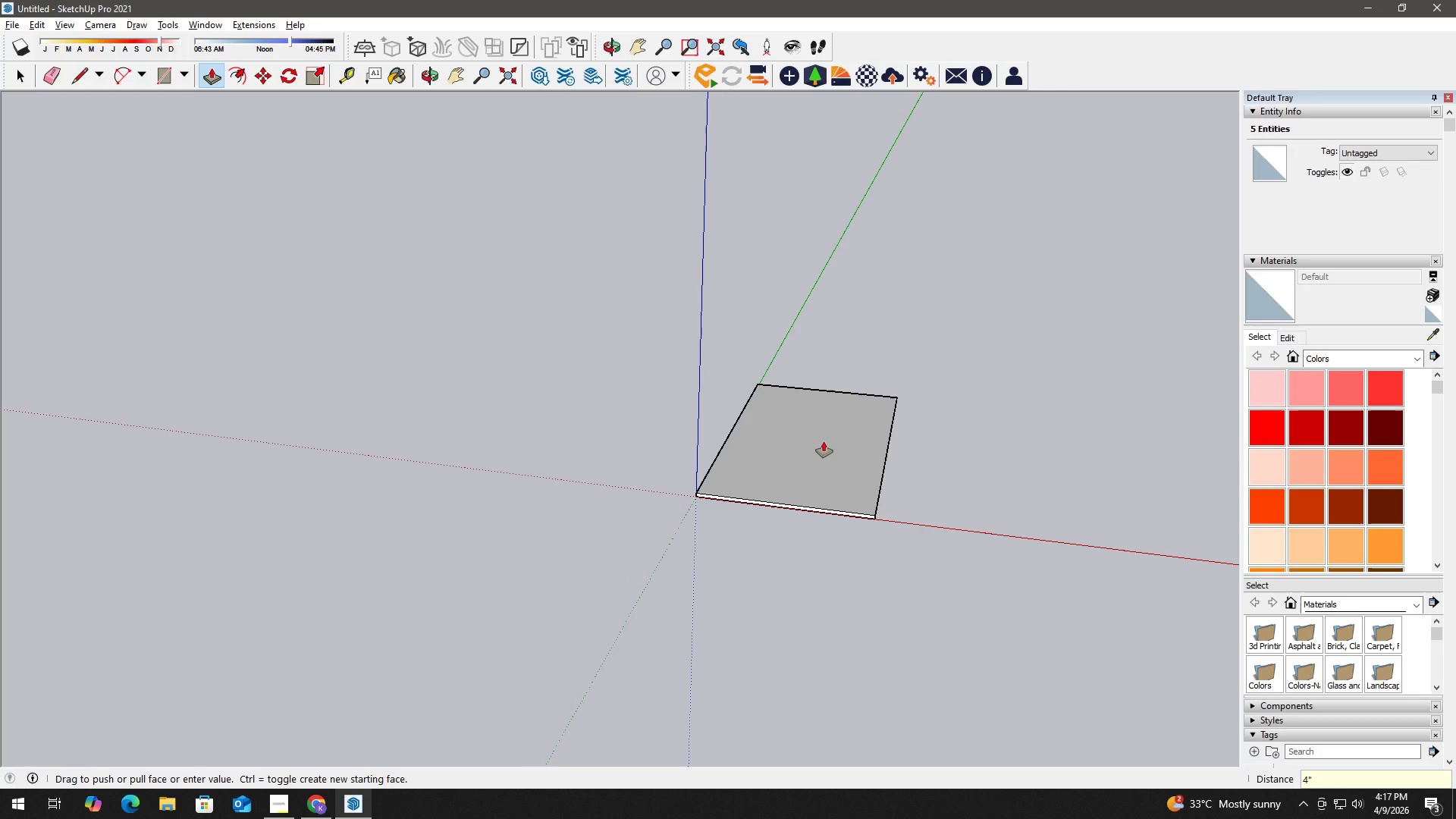 
key(Enter)
 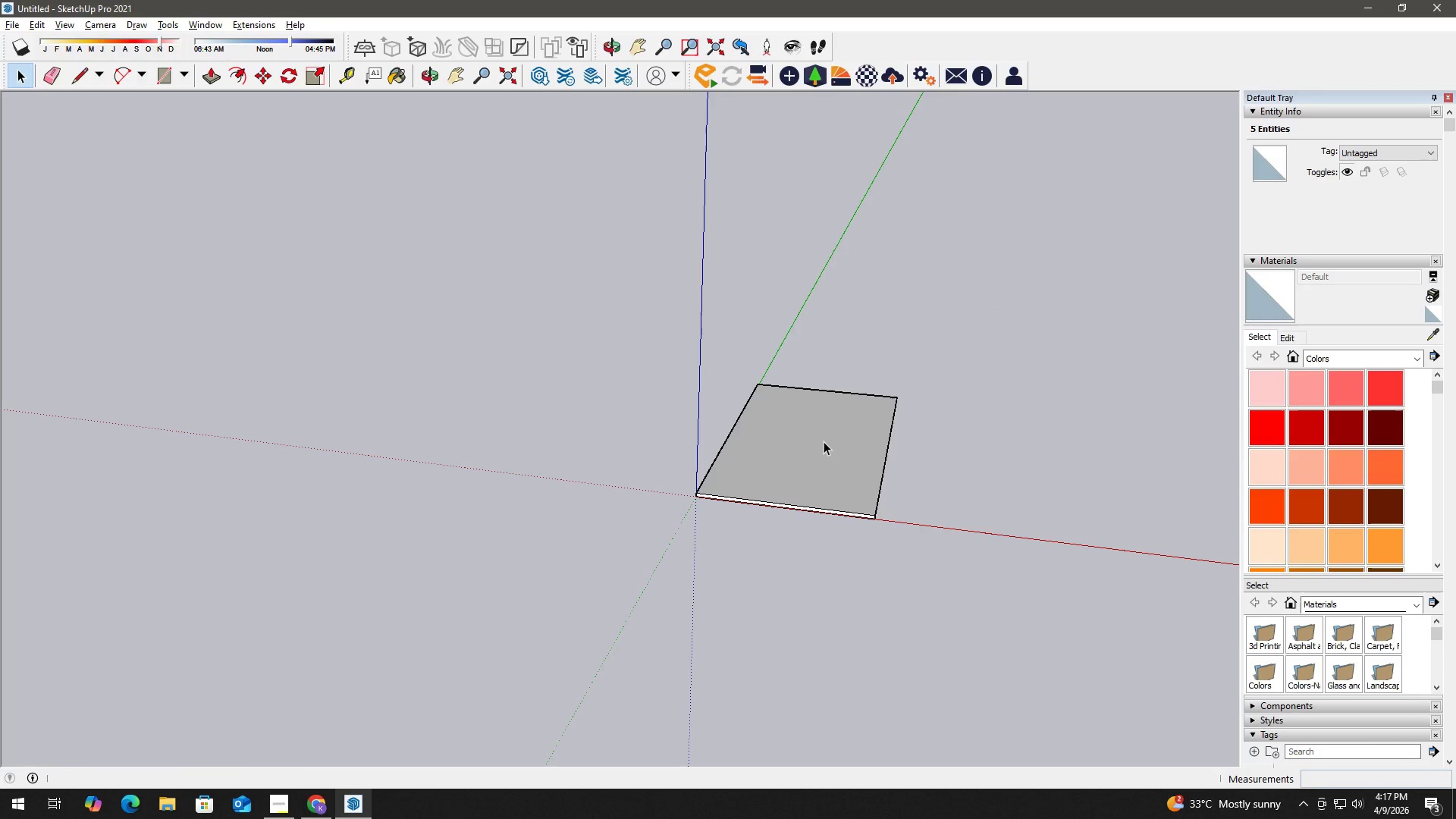 
key(Space)